 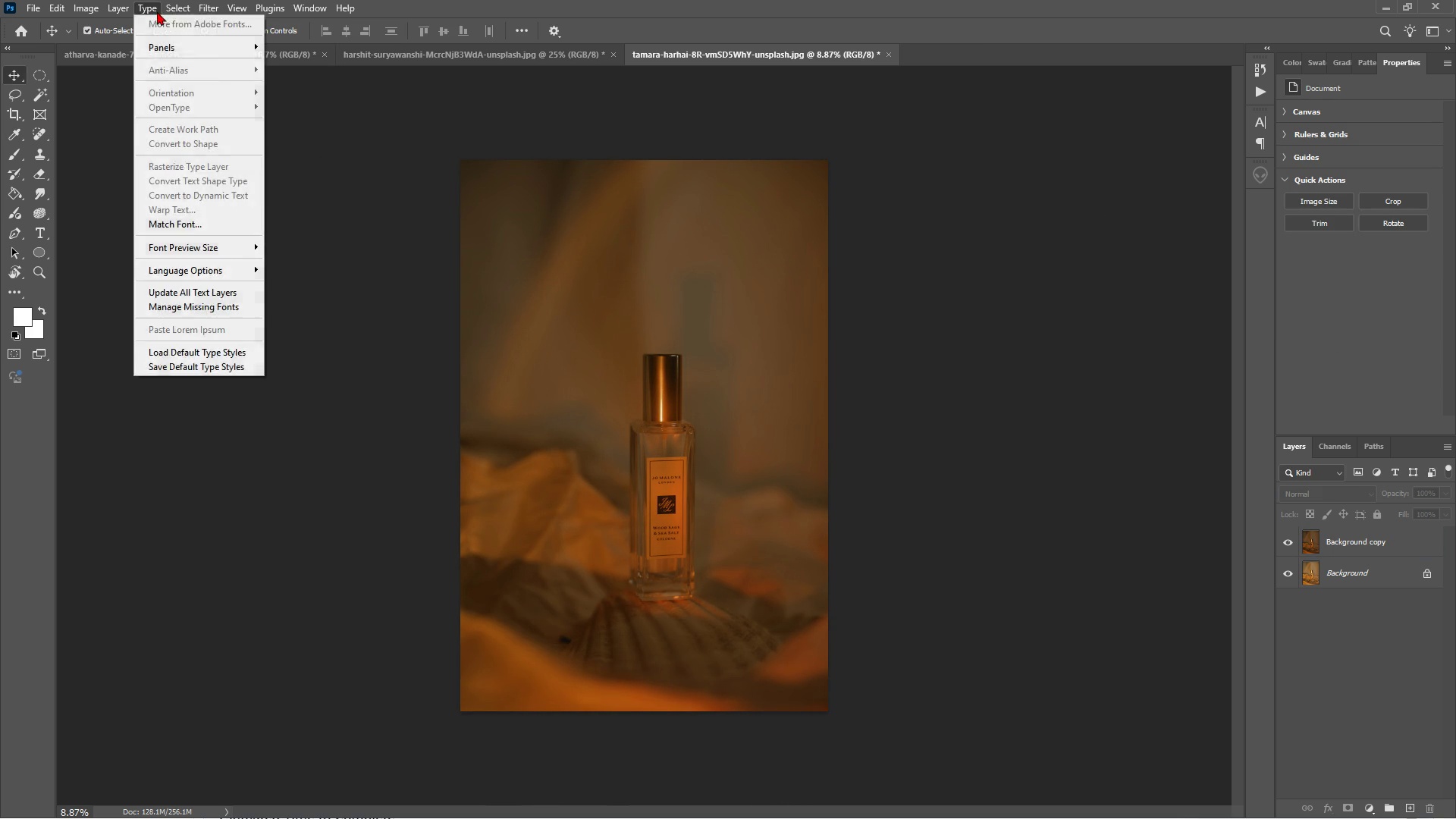 
left_click([1341, 540])
 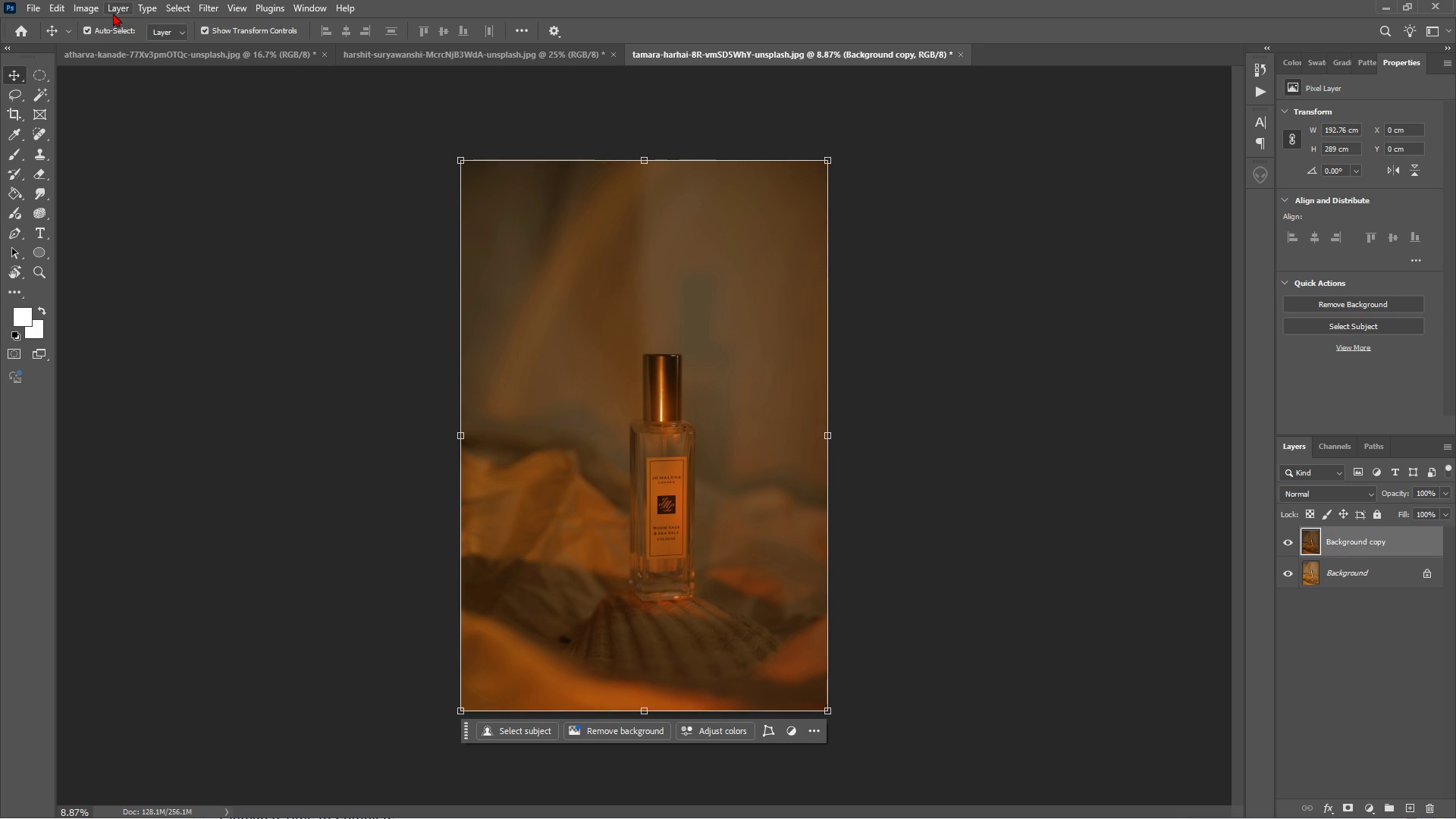 
left_click([95, 9])
 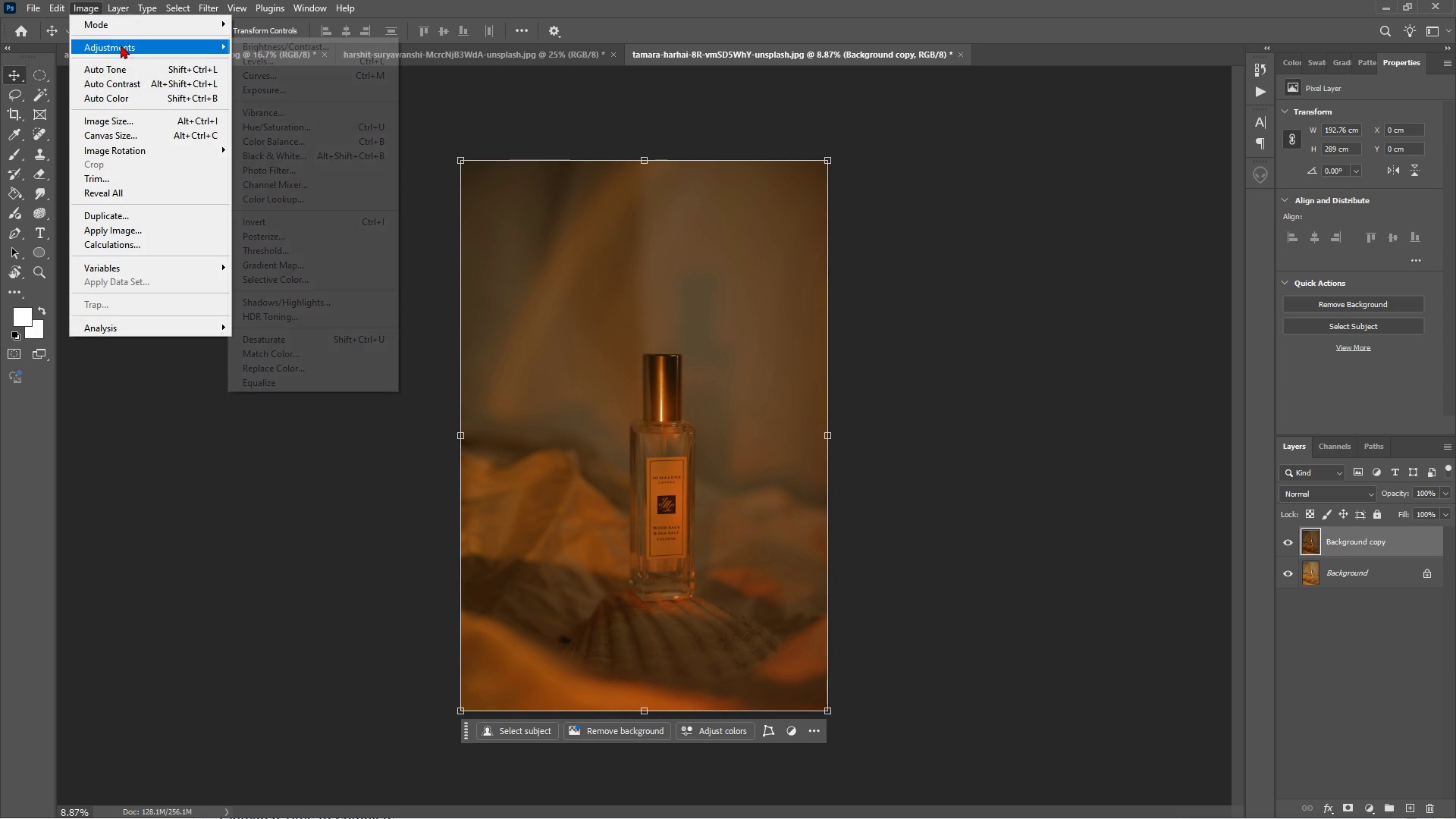 
left_click([121, 45])
 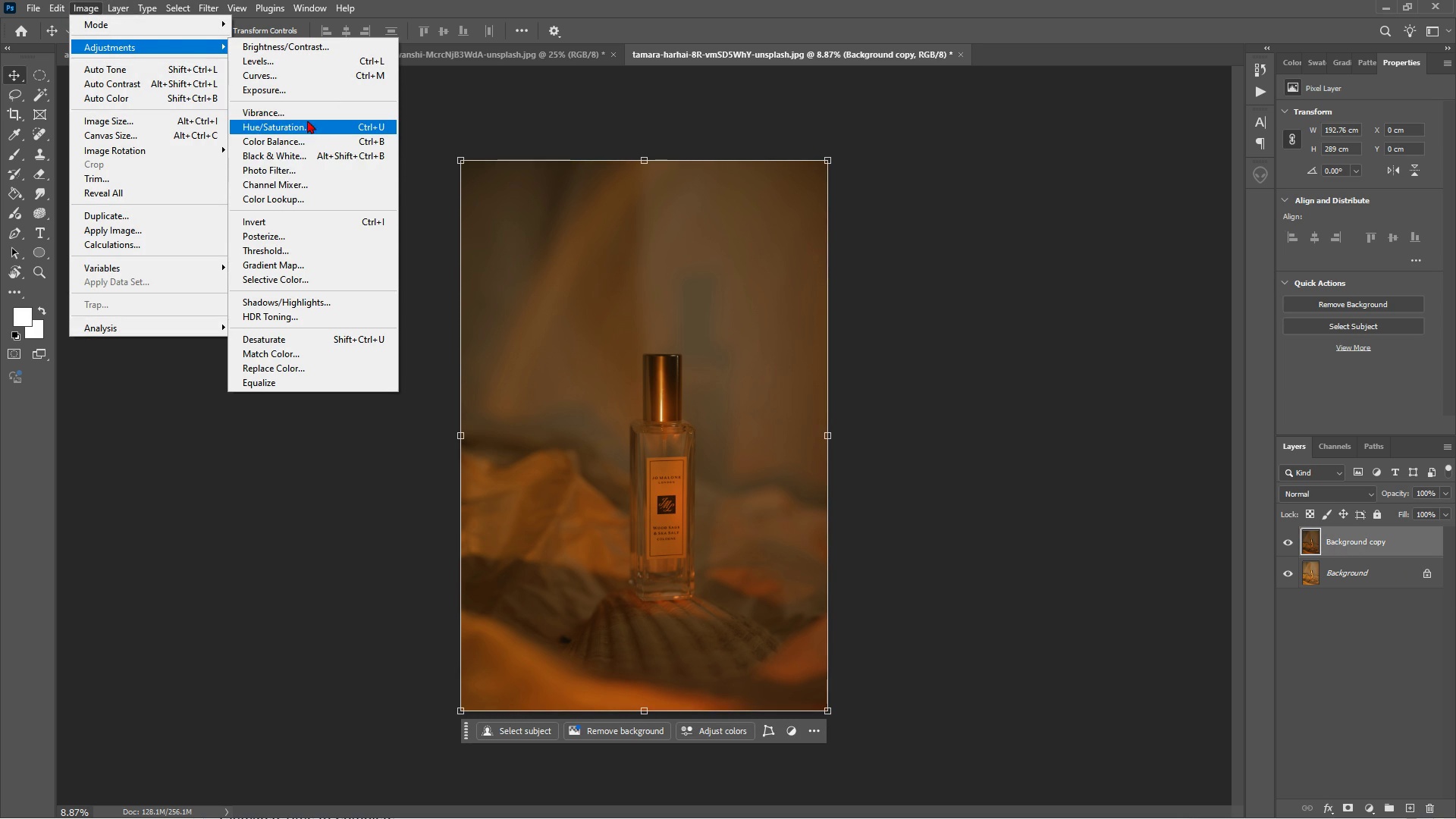 
left_click([304, 116])